 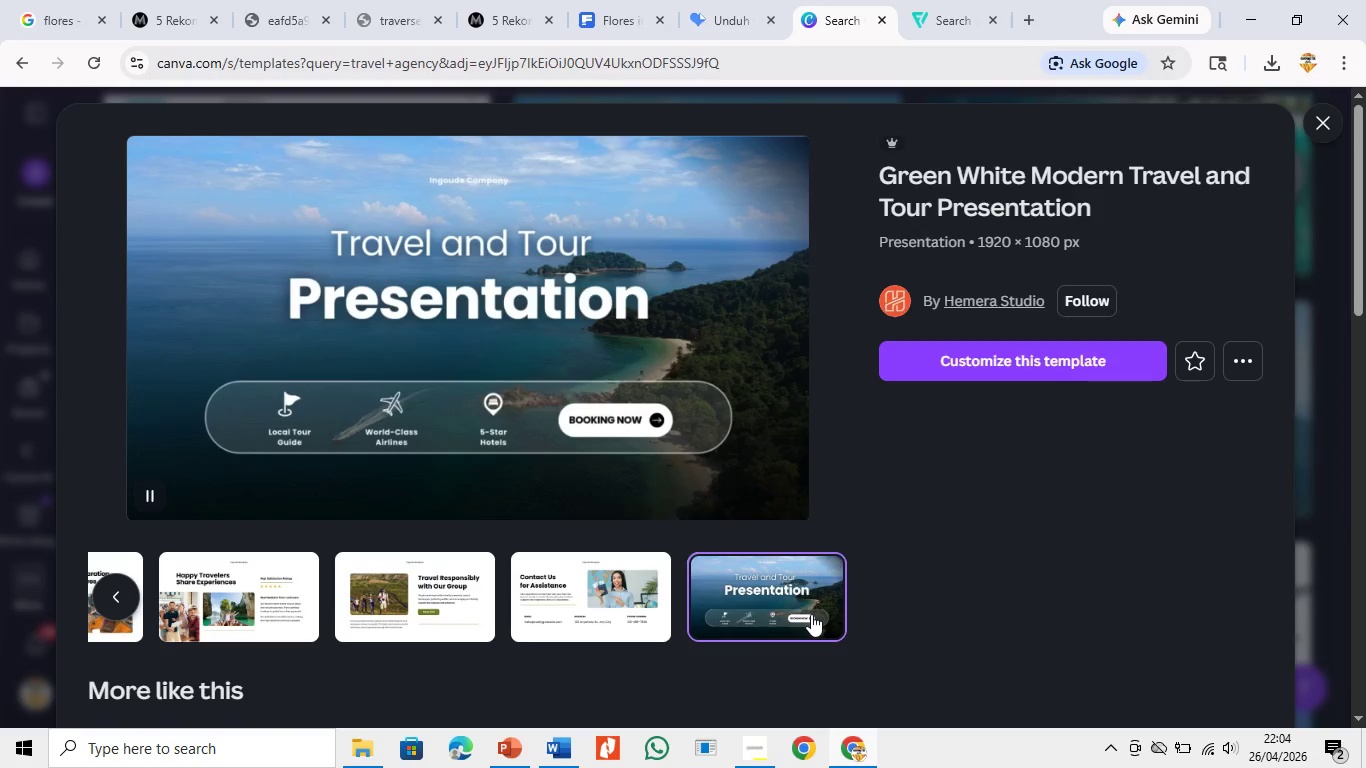 
scroll: coordinate [730, 671], scroll_direction: down, amount: 19.0
 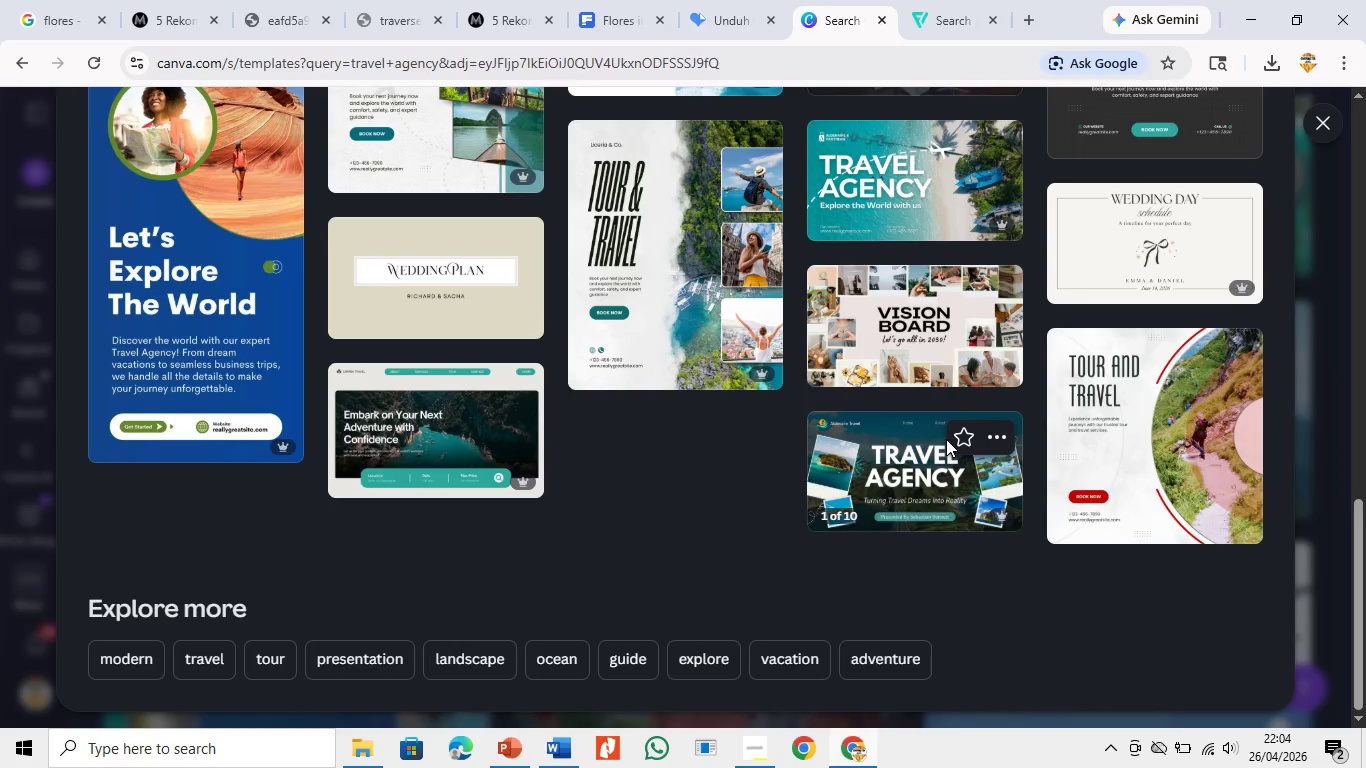 
left_click([936, 477])
 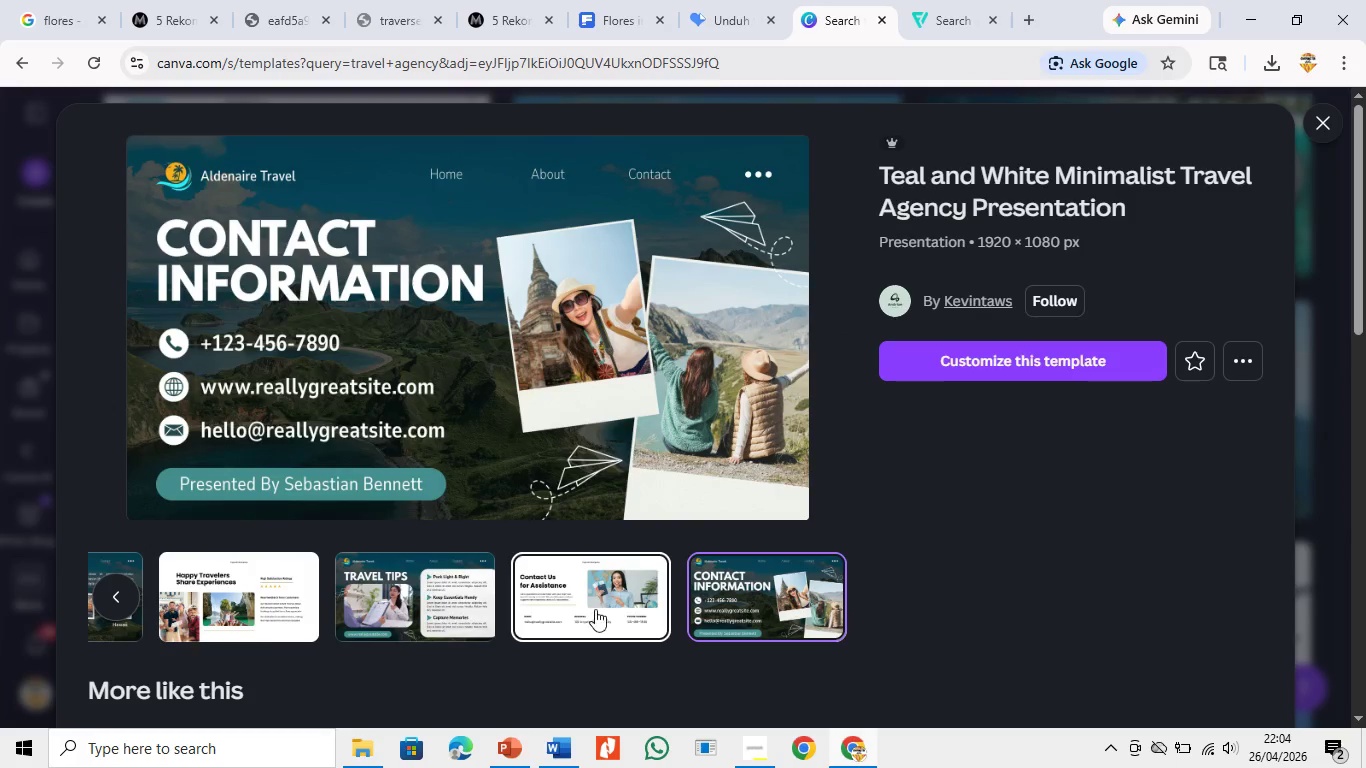 
left_click([805, 621])
 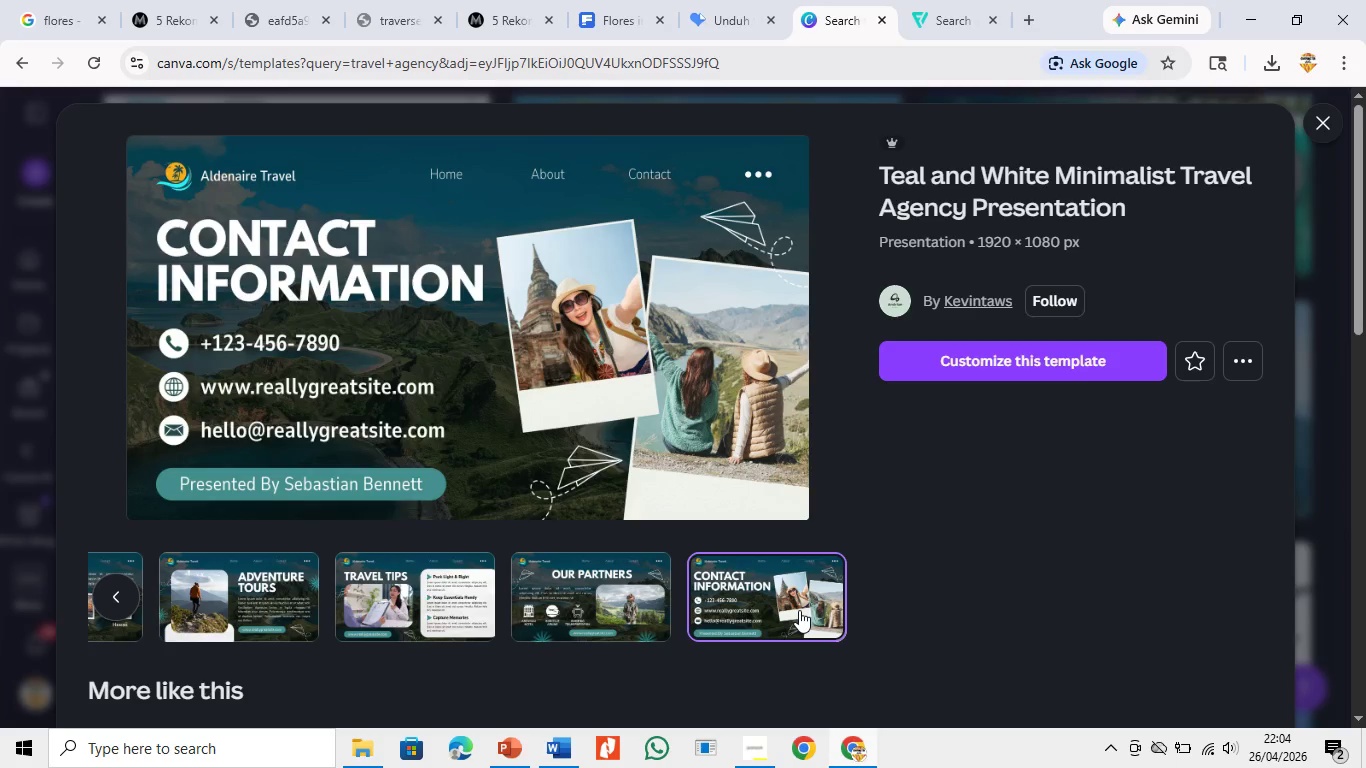 
scroll: coordinate [797, 610], scroll_direction: down, amount: 5.0
 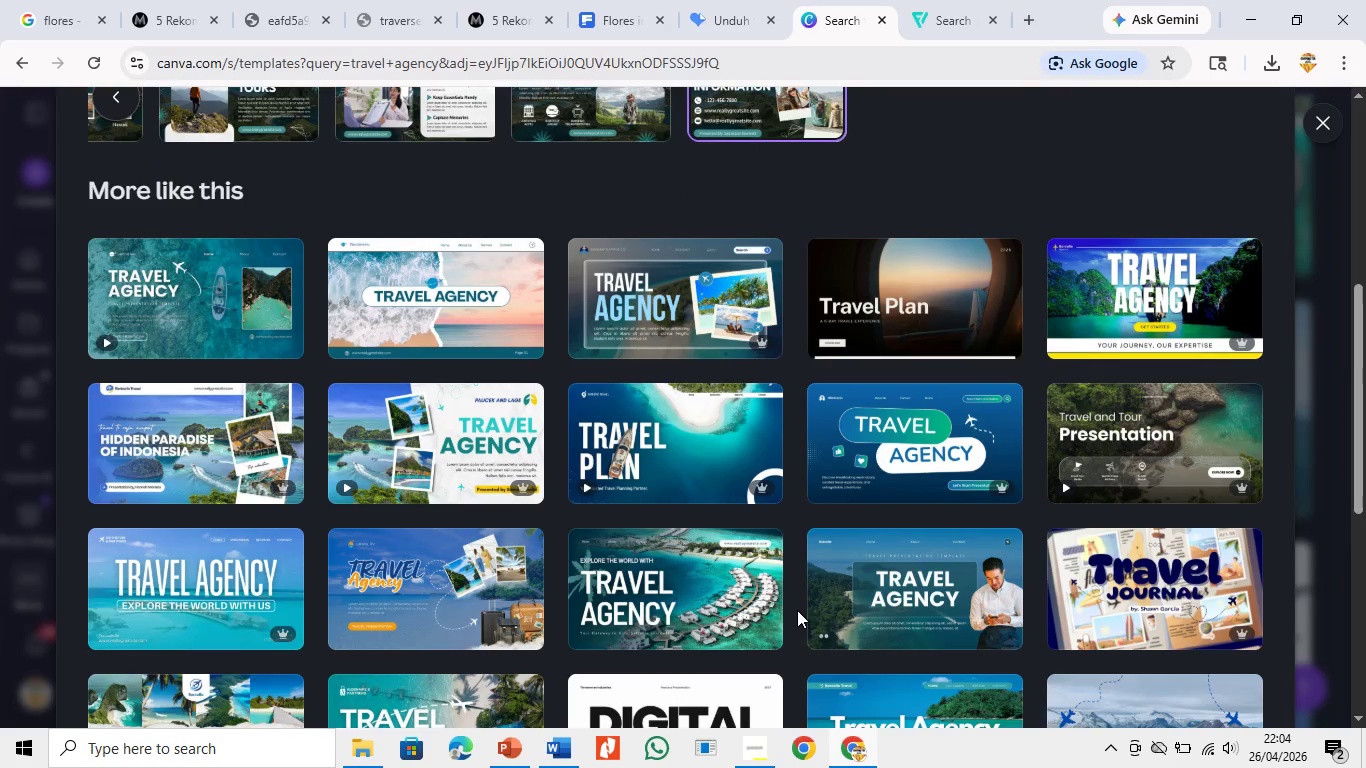 
mouse_move([815, 480])
 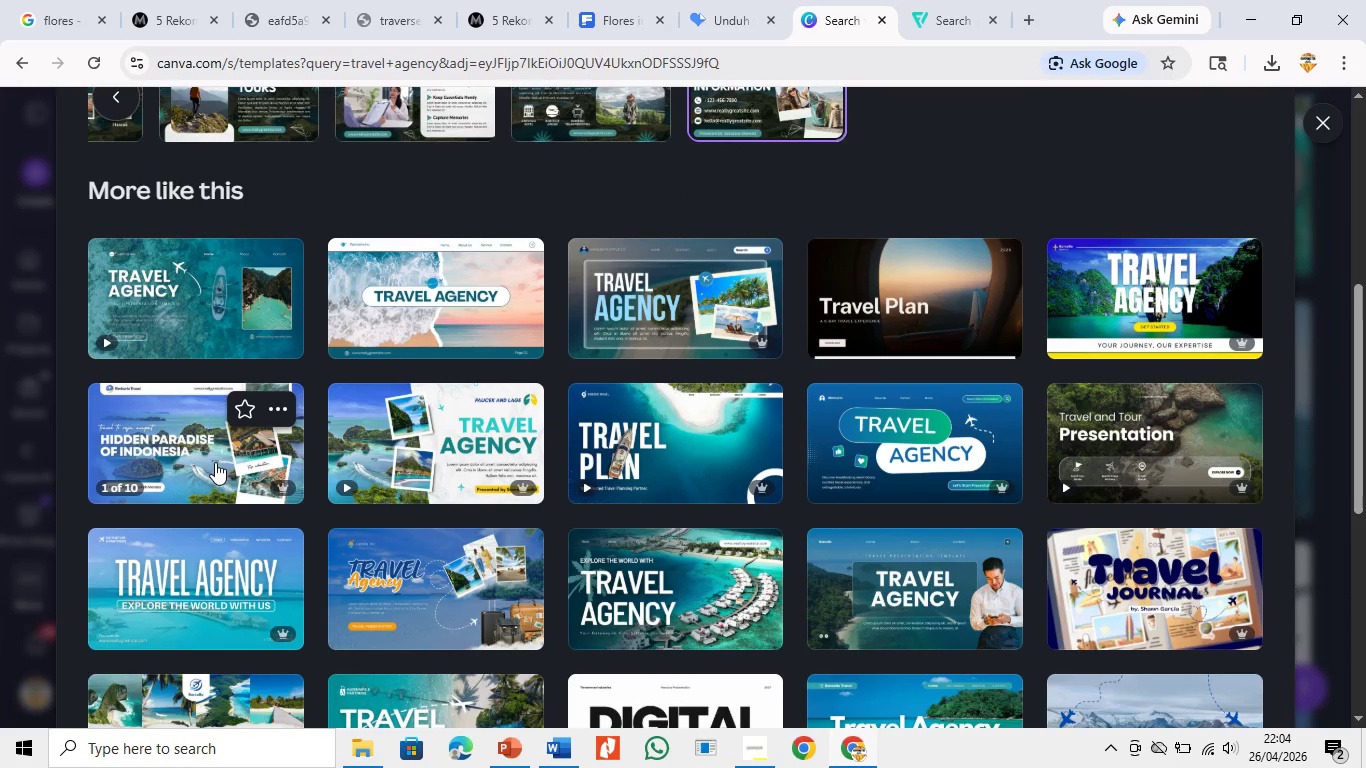 
left_click([215, 462])
 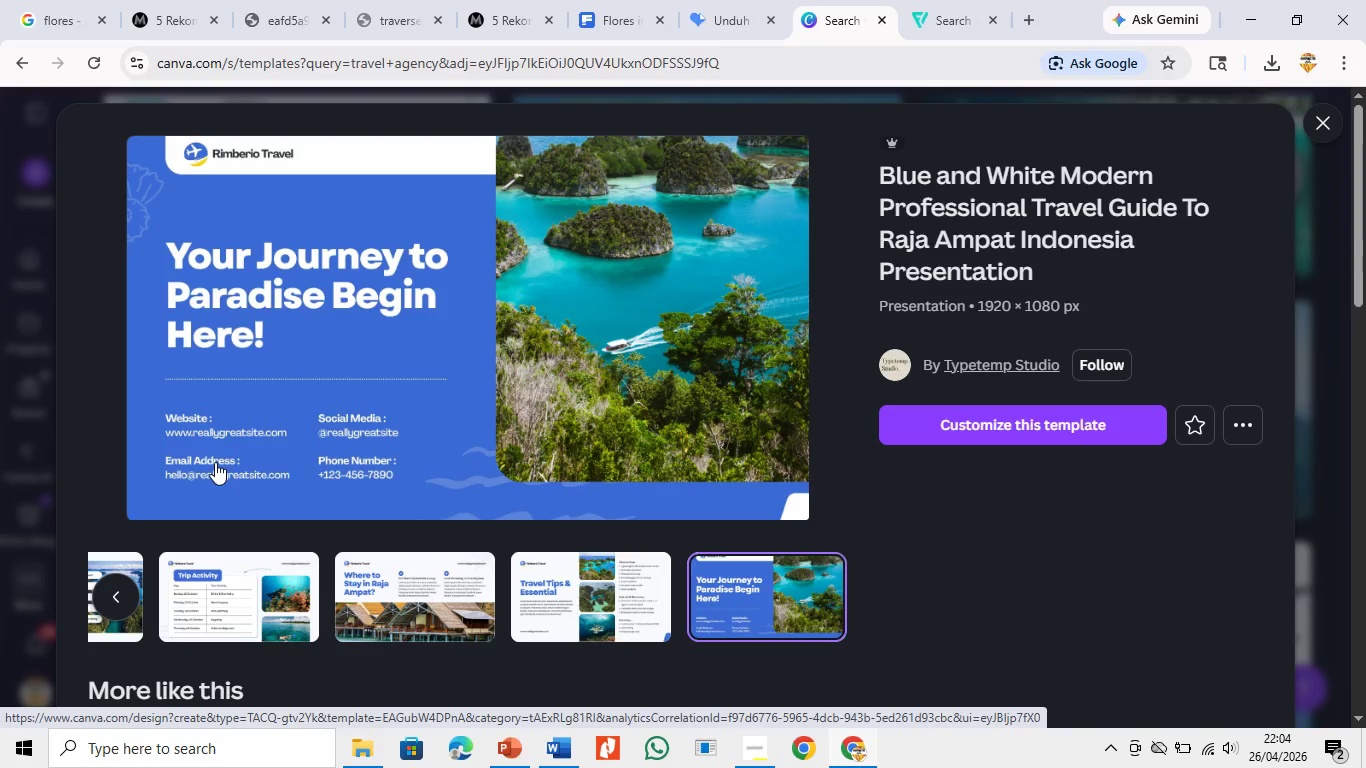 
wait(8.84)
 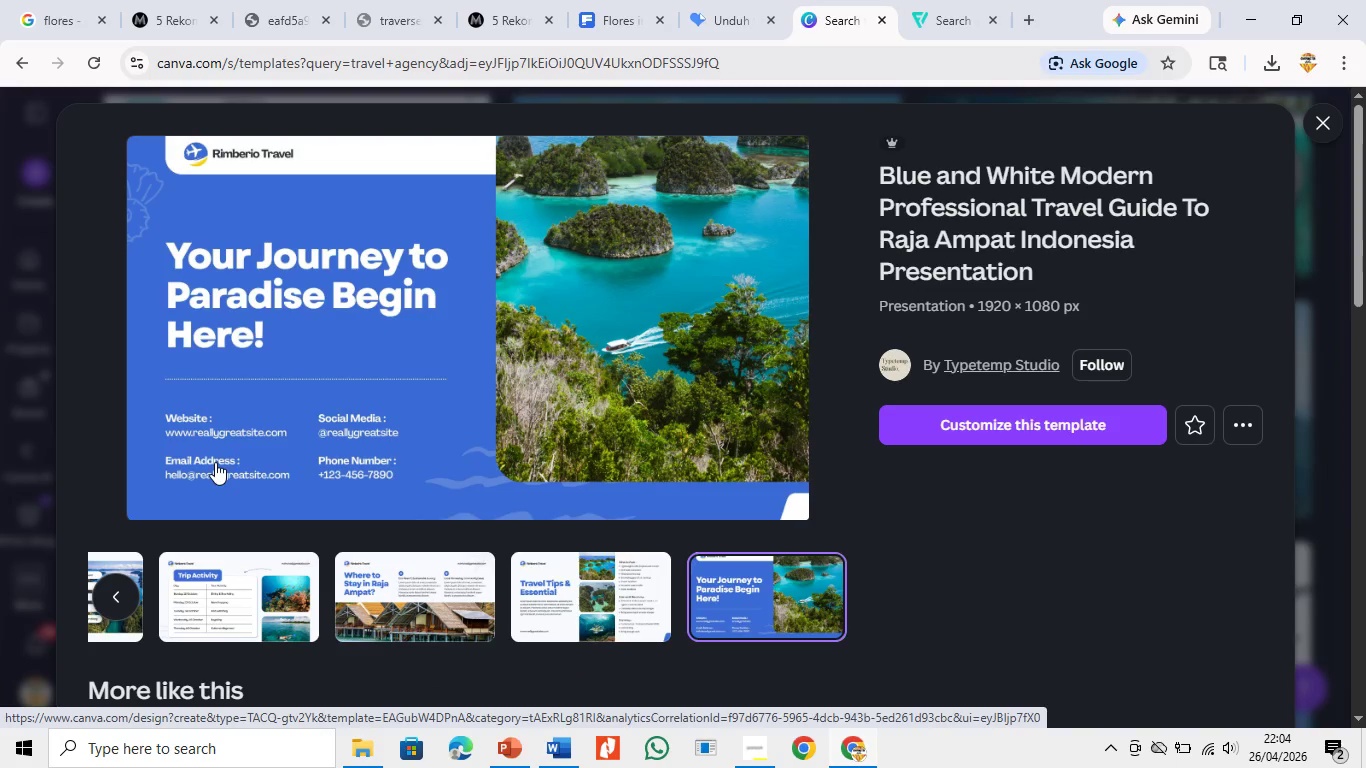 
scroll: coordinate [715, 612], scroll_direction: down, amount: 7.0
 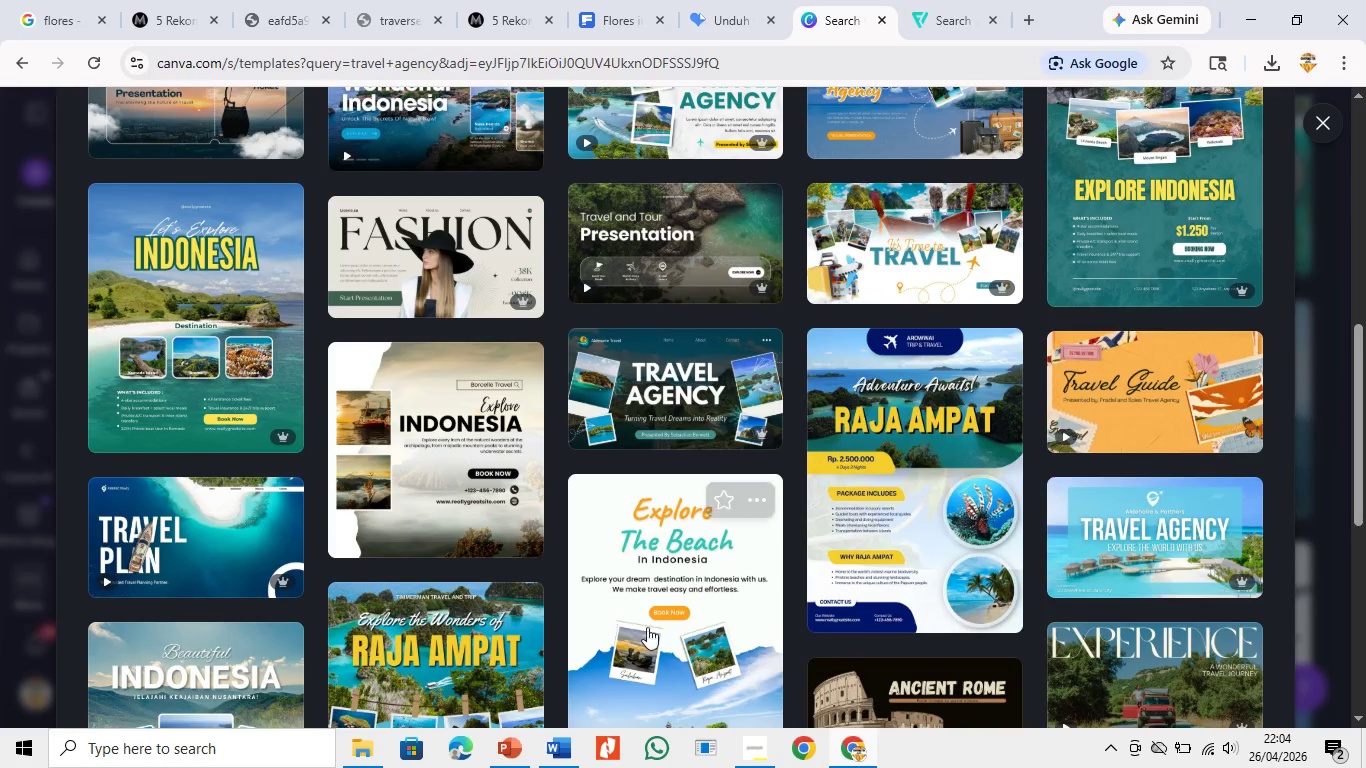 
scroll: coordinate [885, 523], scroll_direction: up, amount: 2.0
 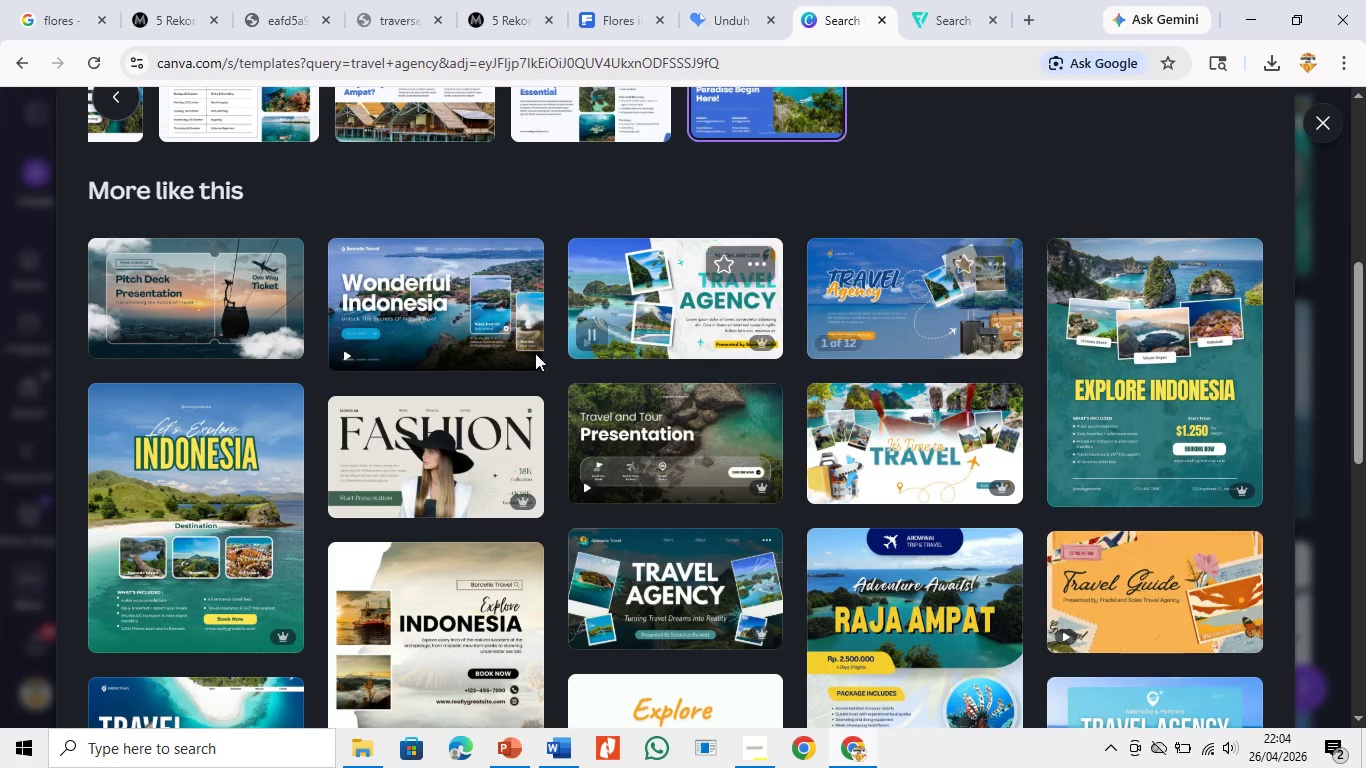 
left_click([504, 345])
 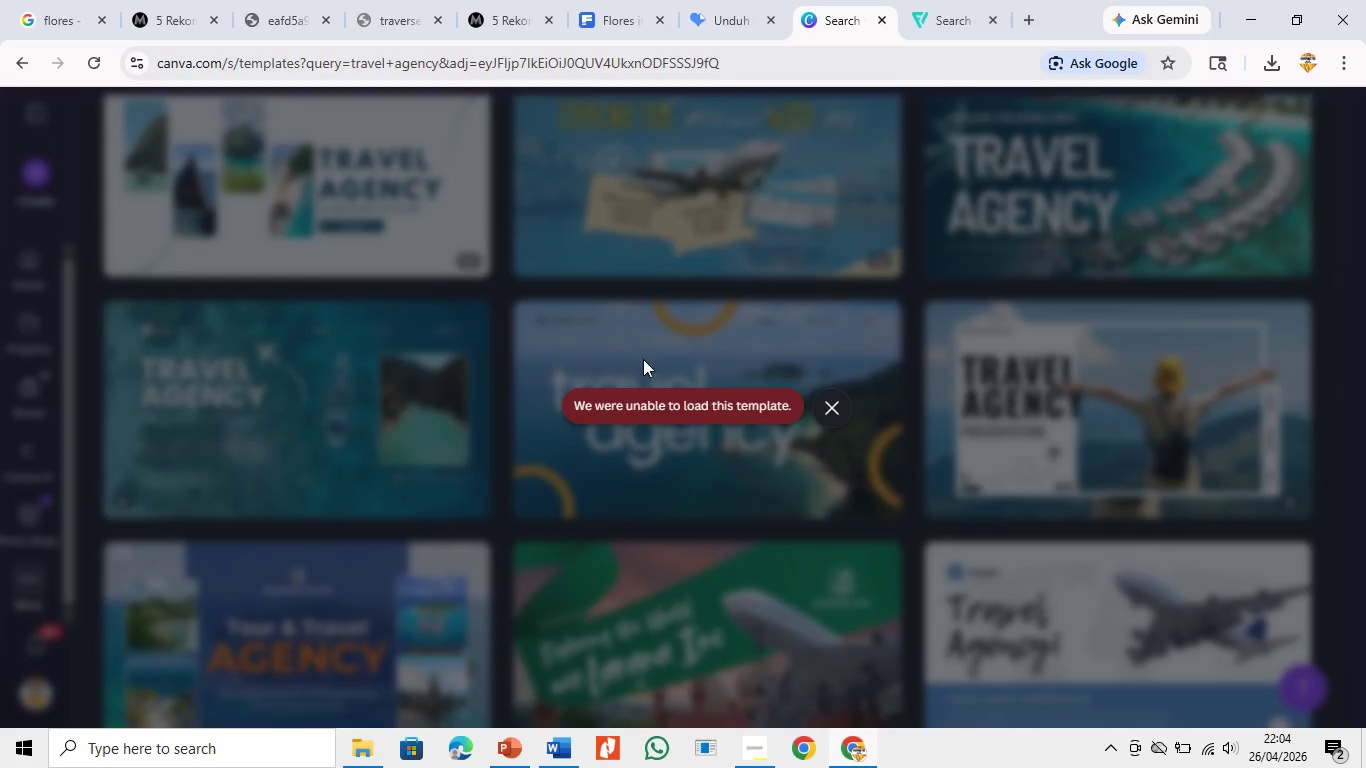 
left_click([823, 404])
 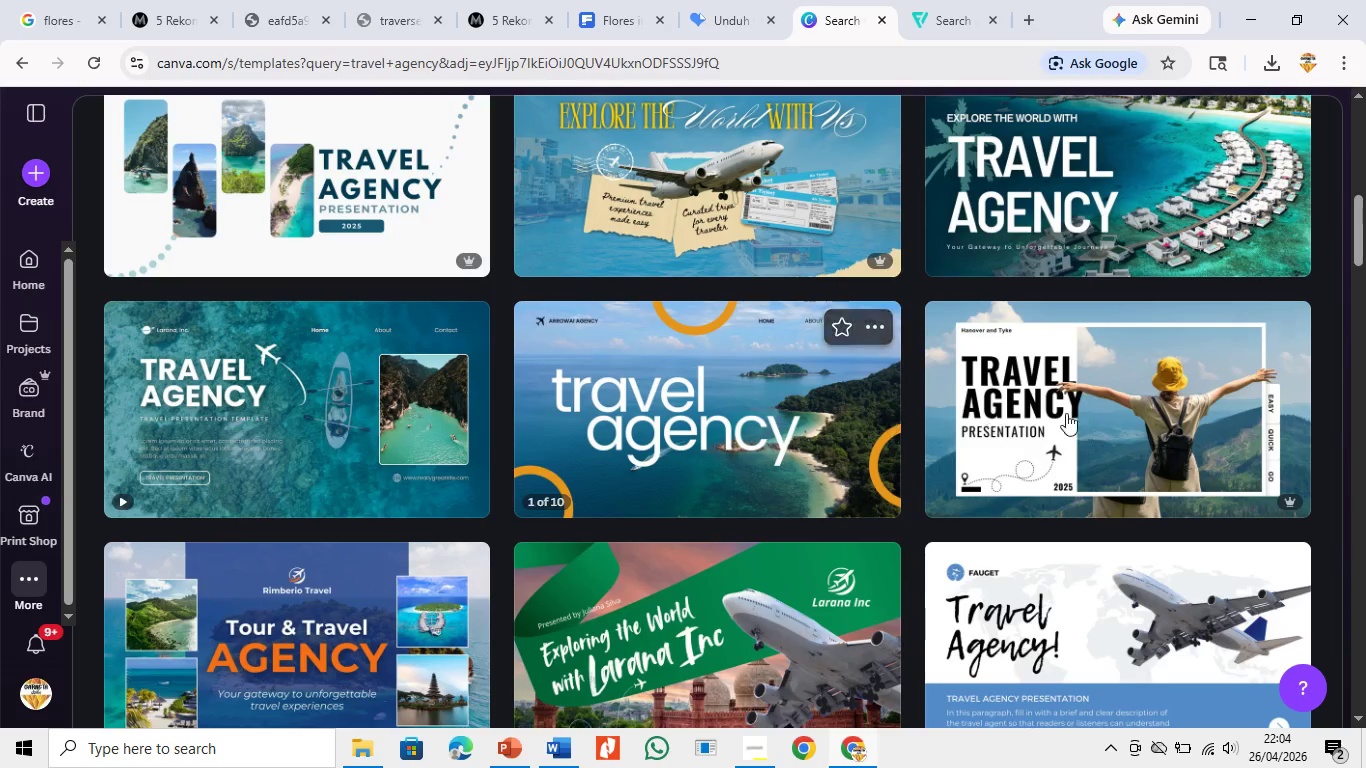 
scroll: coordinate [1072, 418], scroll_direction: down, amount: 2.0
 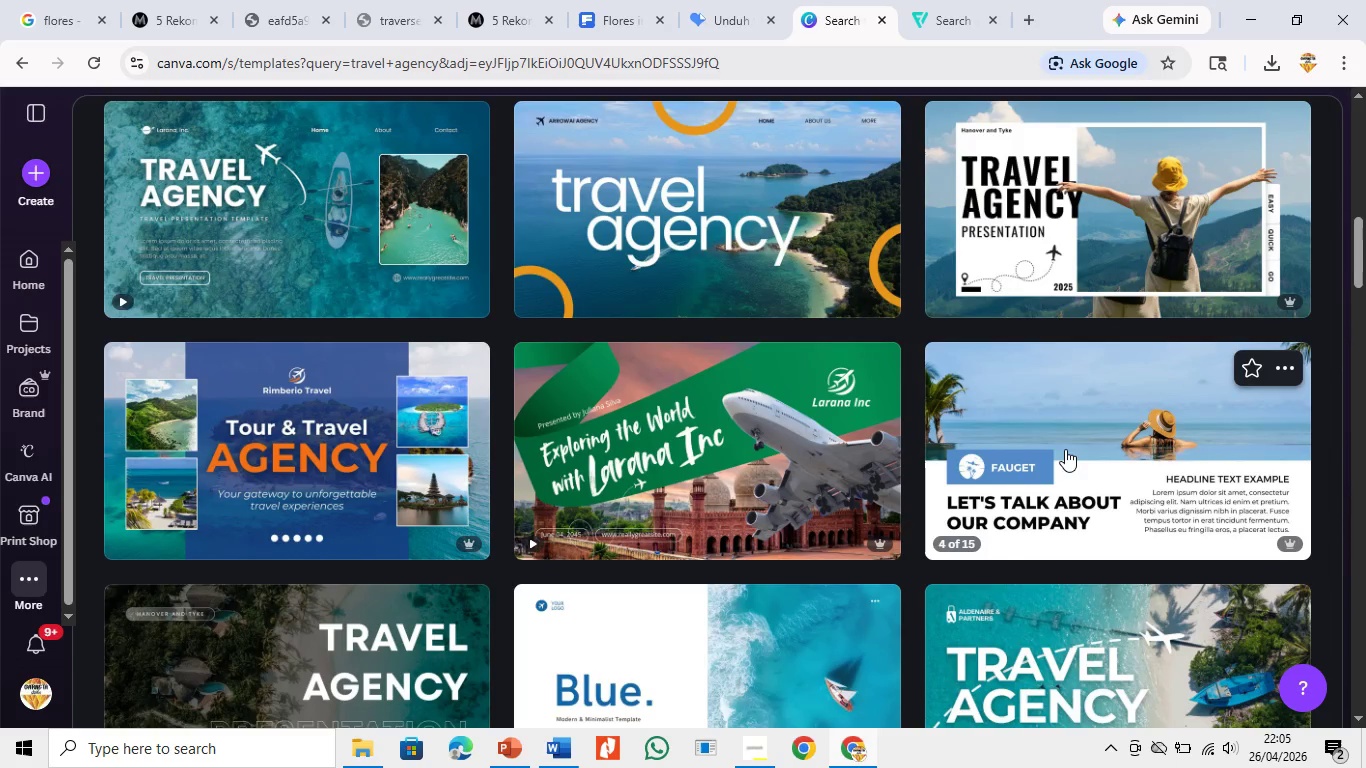 
wait(33.62)
 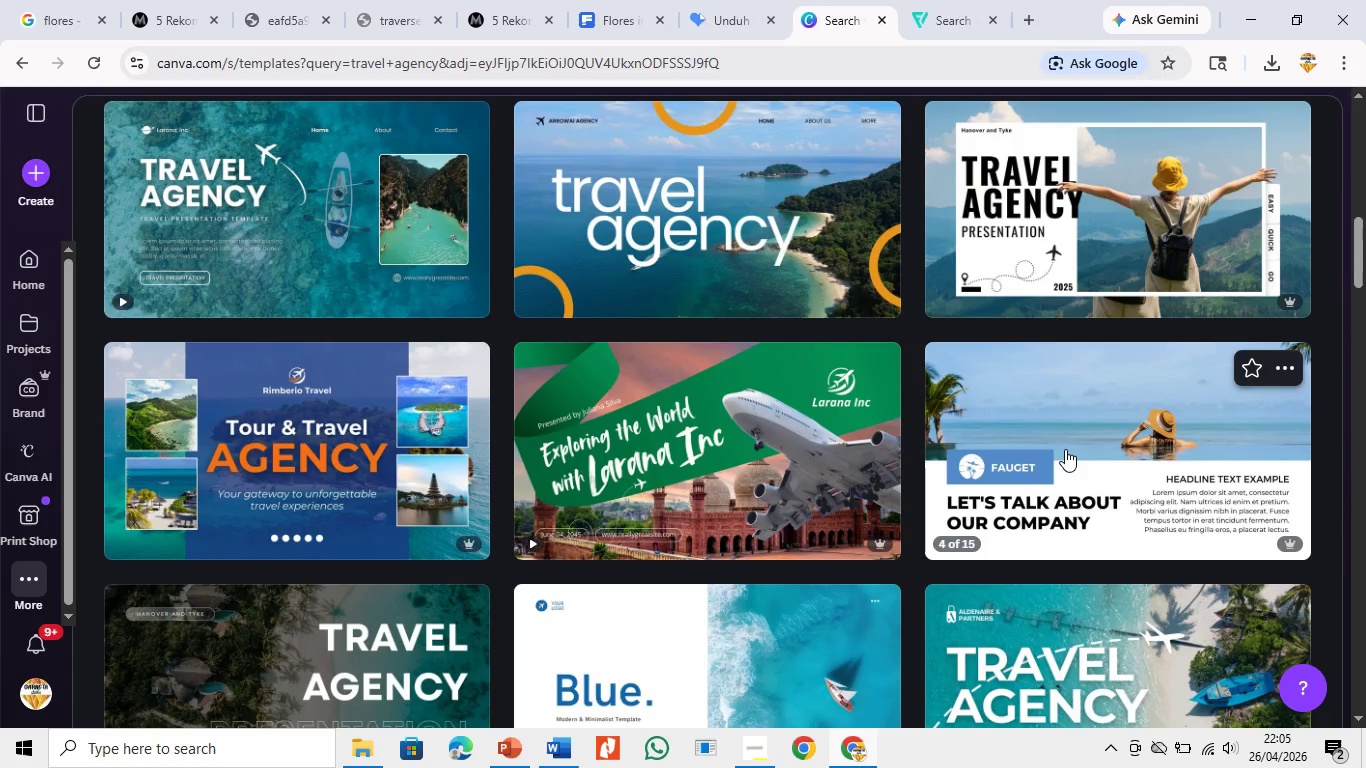 
scroll: coordinate [756, 601], scroll_direction: down, amount: 6.0
 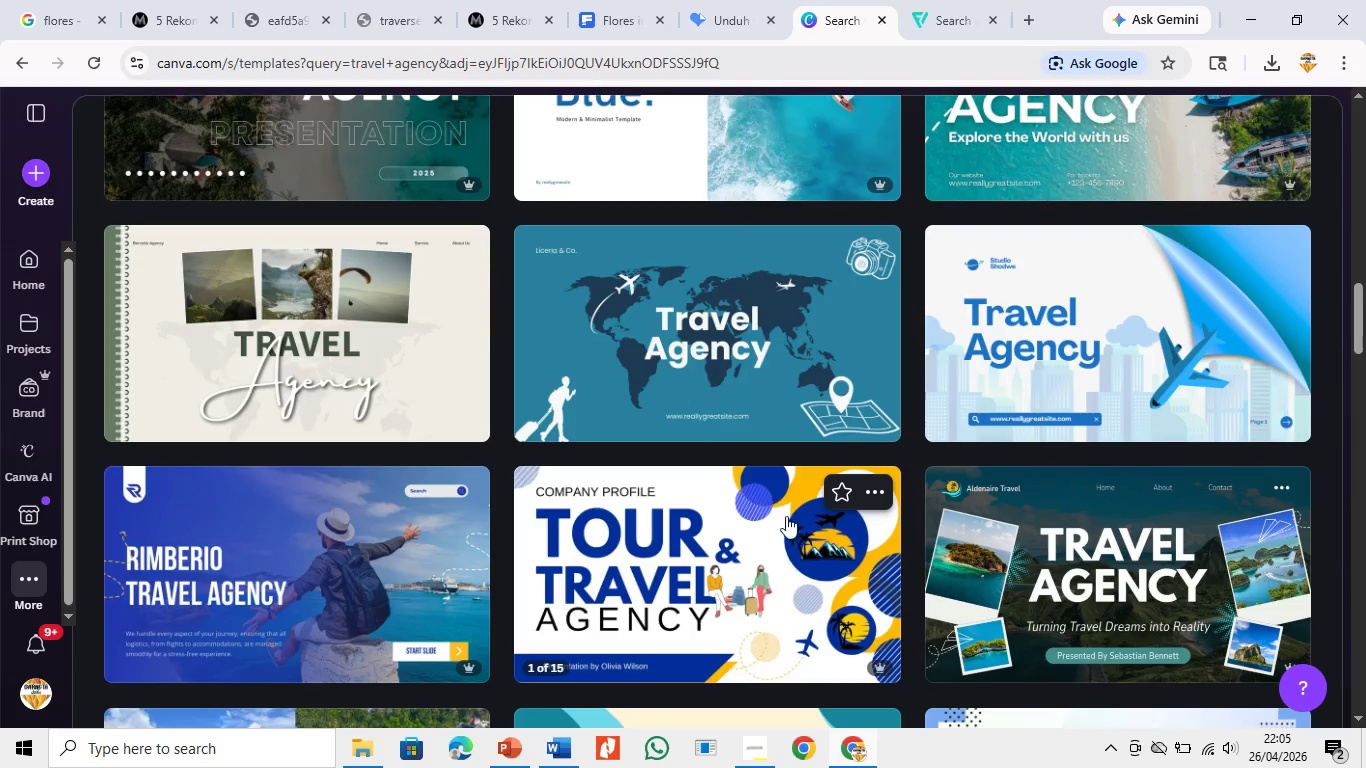 
mouse_move([352, 596])
 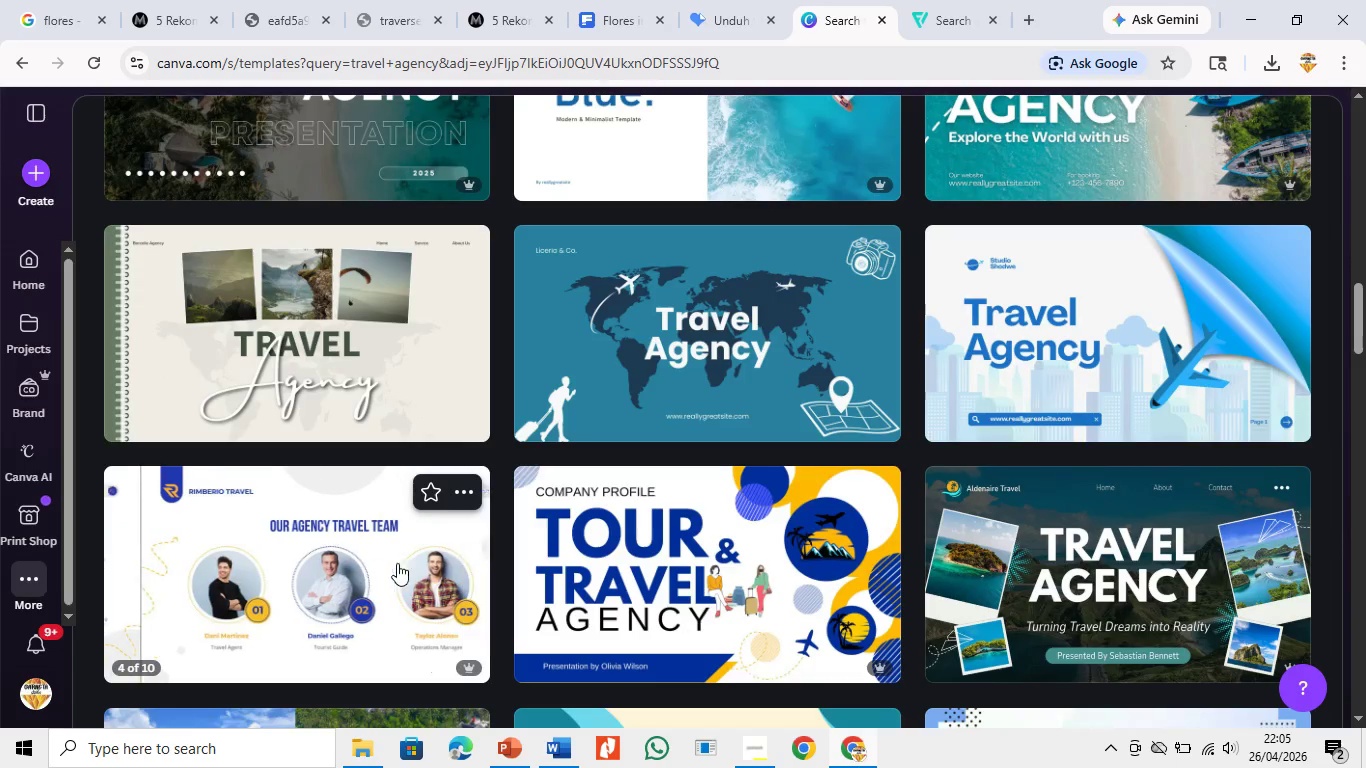 
scroll: coordinate [397, 563], scroll_direction: down, amount: 4.0
 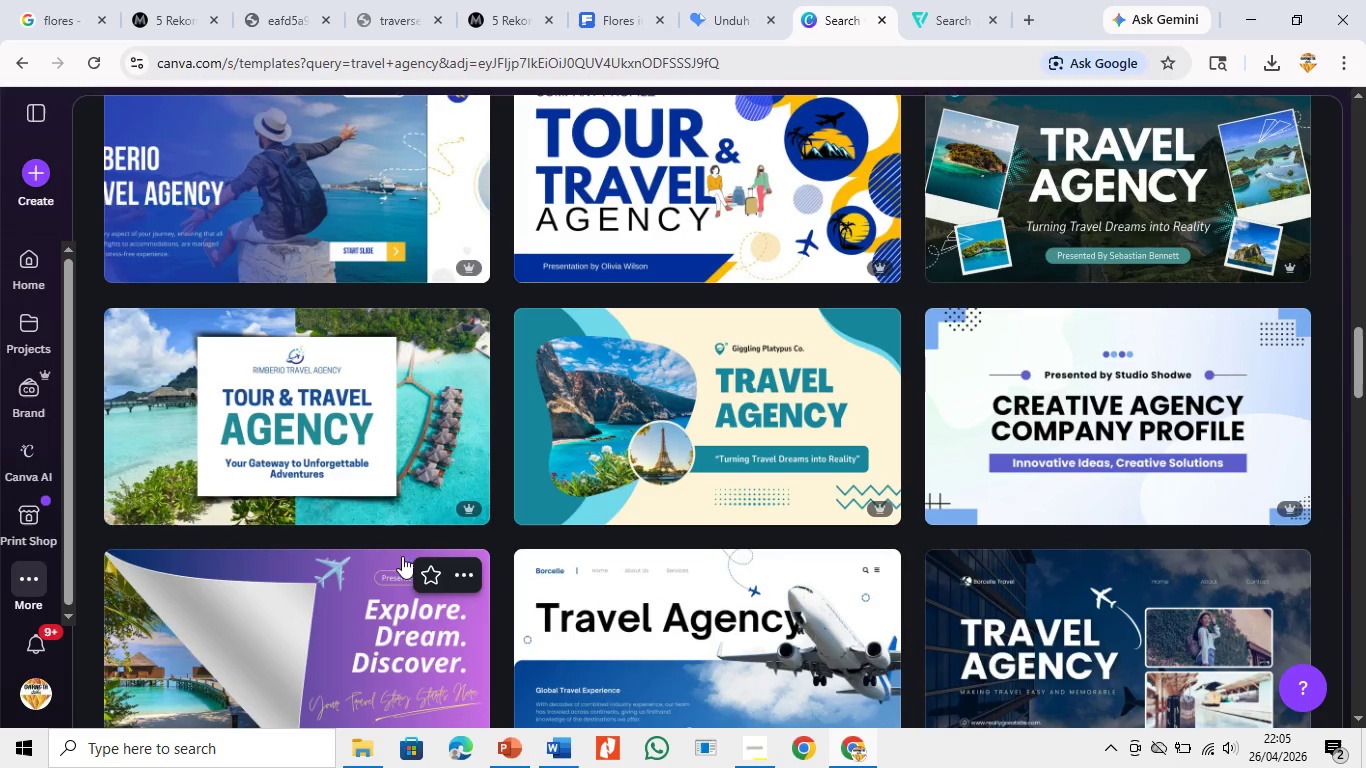 
mouse_move([514, 427])
 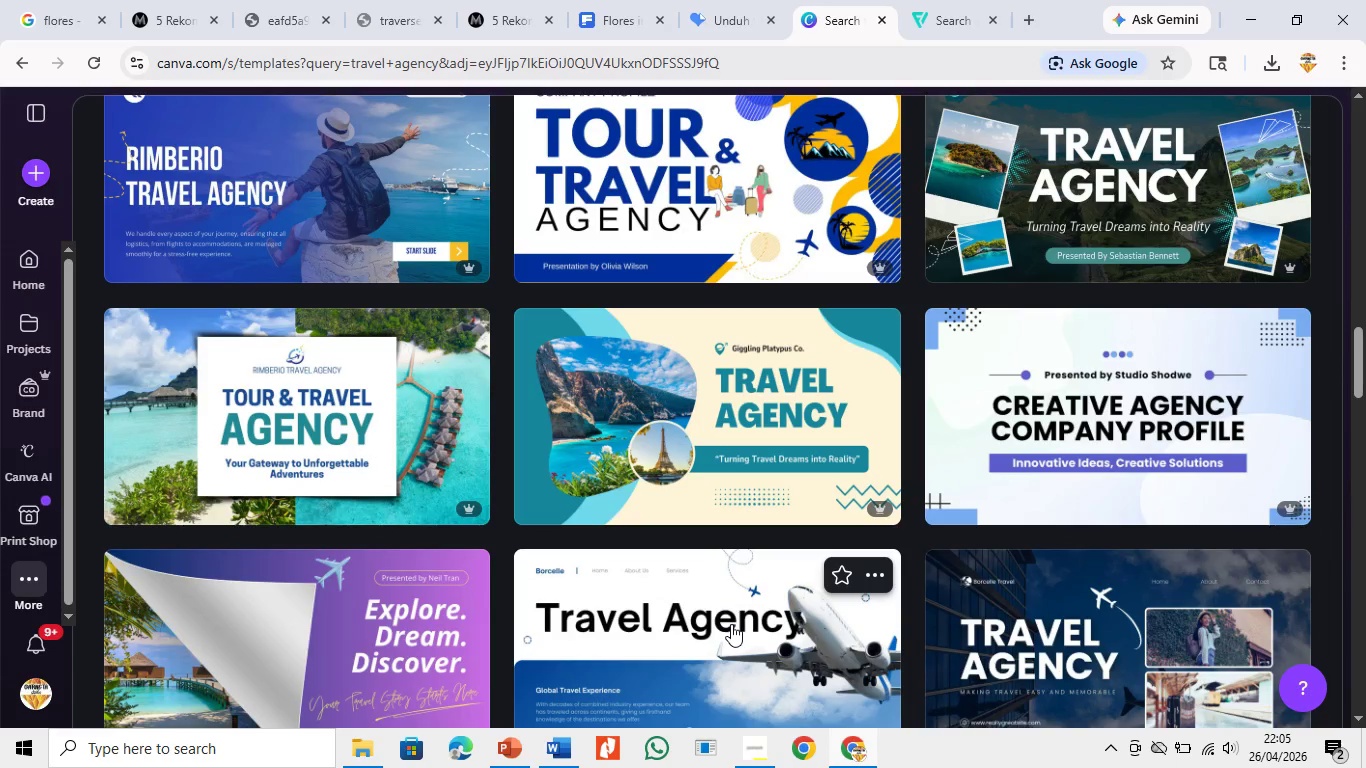 
left_click([731, 624])
 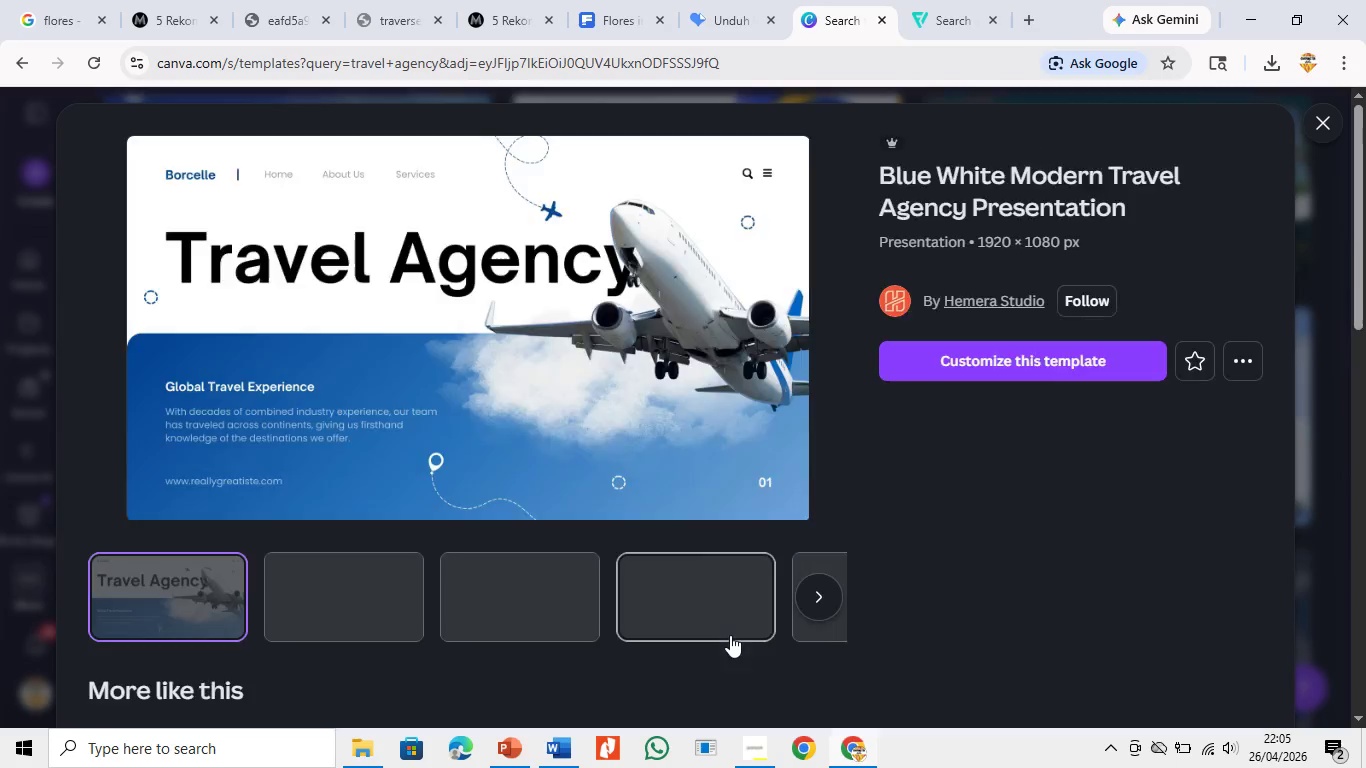 
left_click([746, 744])